 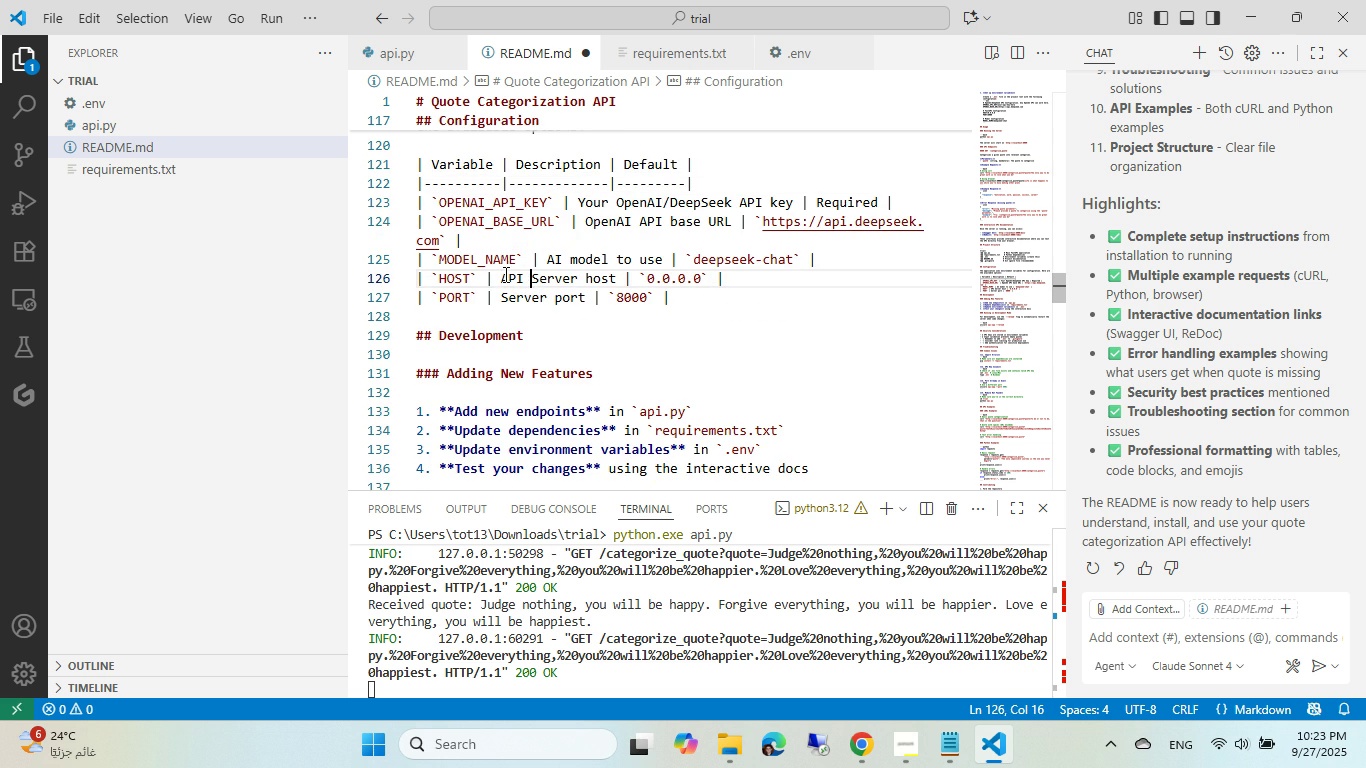 
key(ArrowDown)
 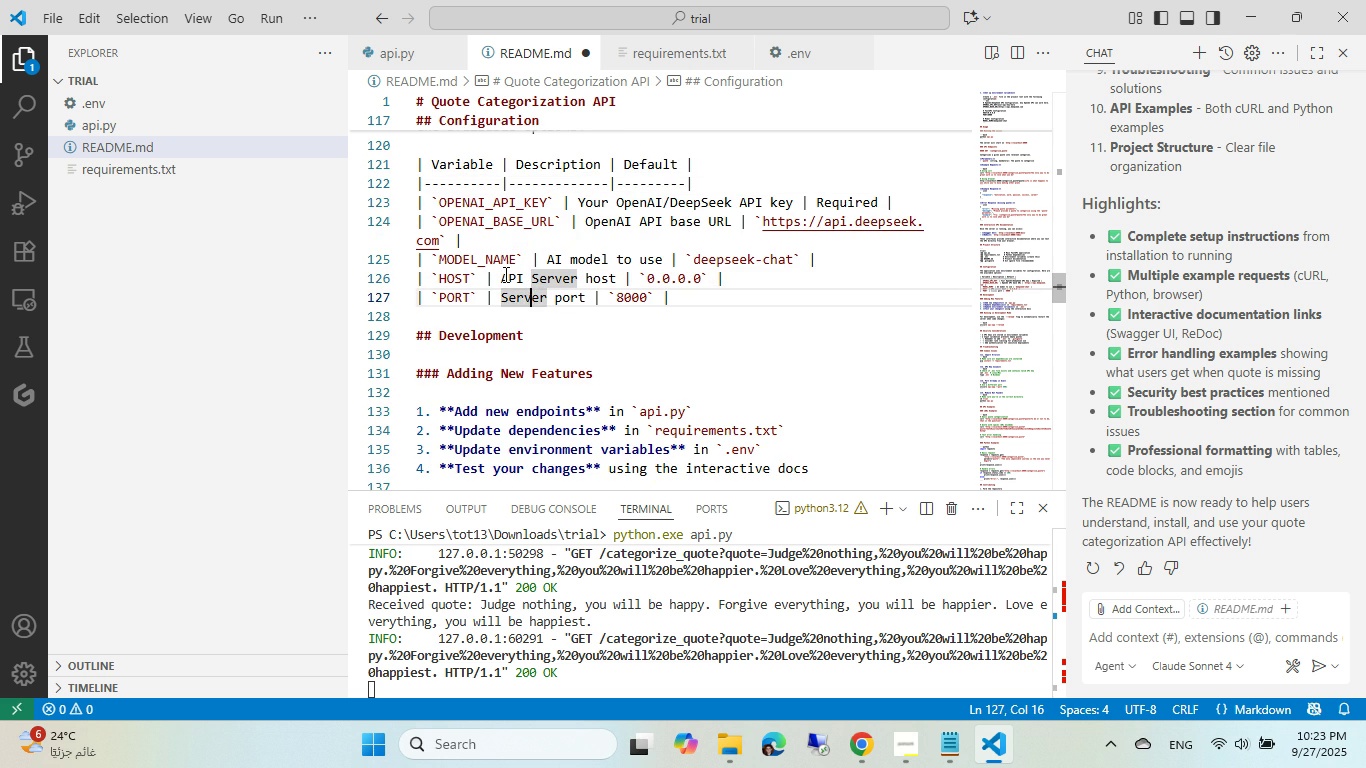 
key(ArrowLeft)
 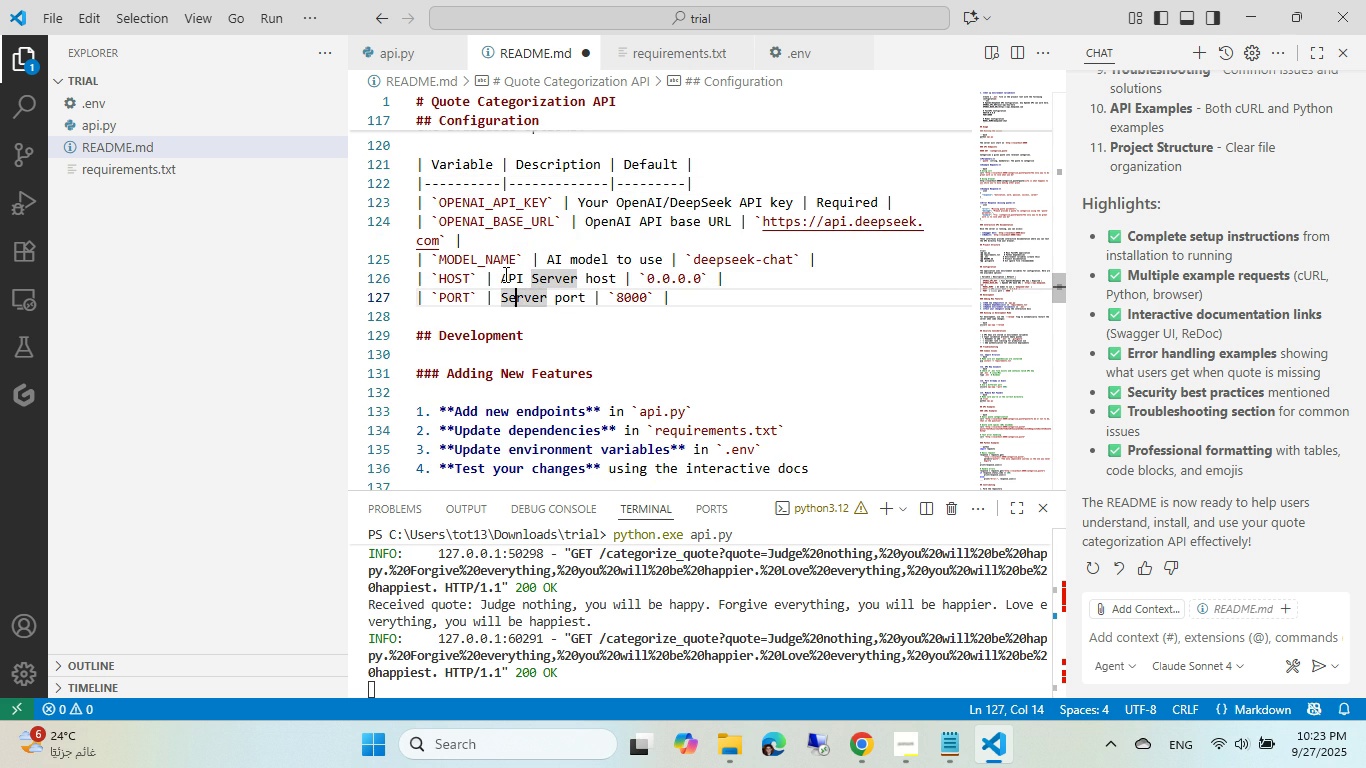 
key(ArrowLeft)
 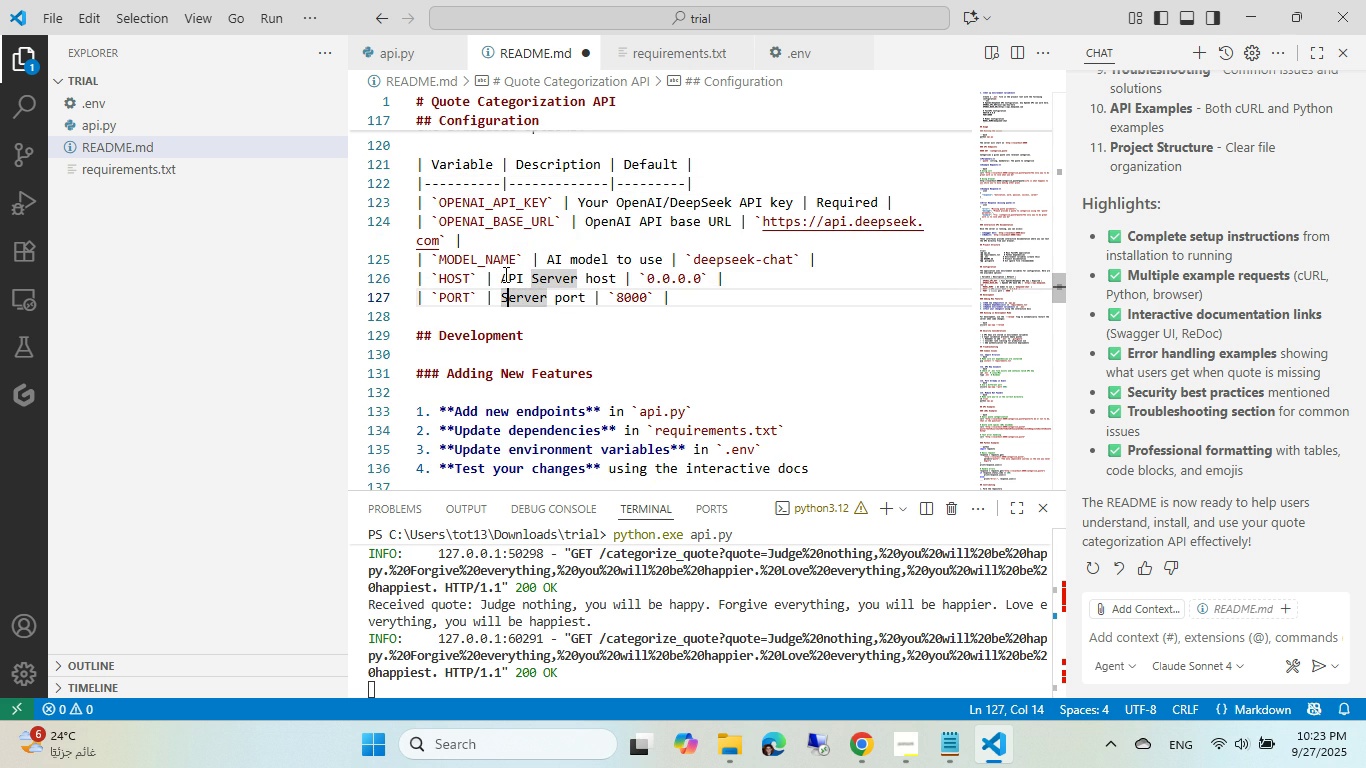 
key(ArrowLeft)
 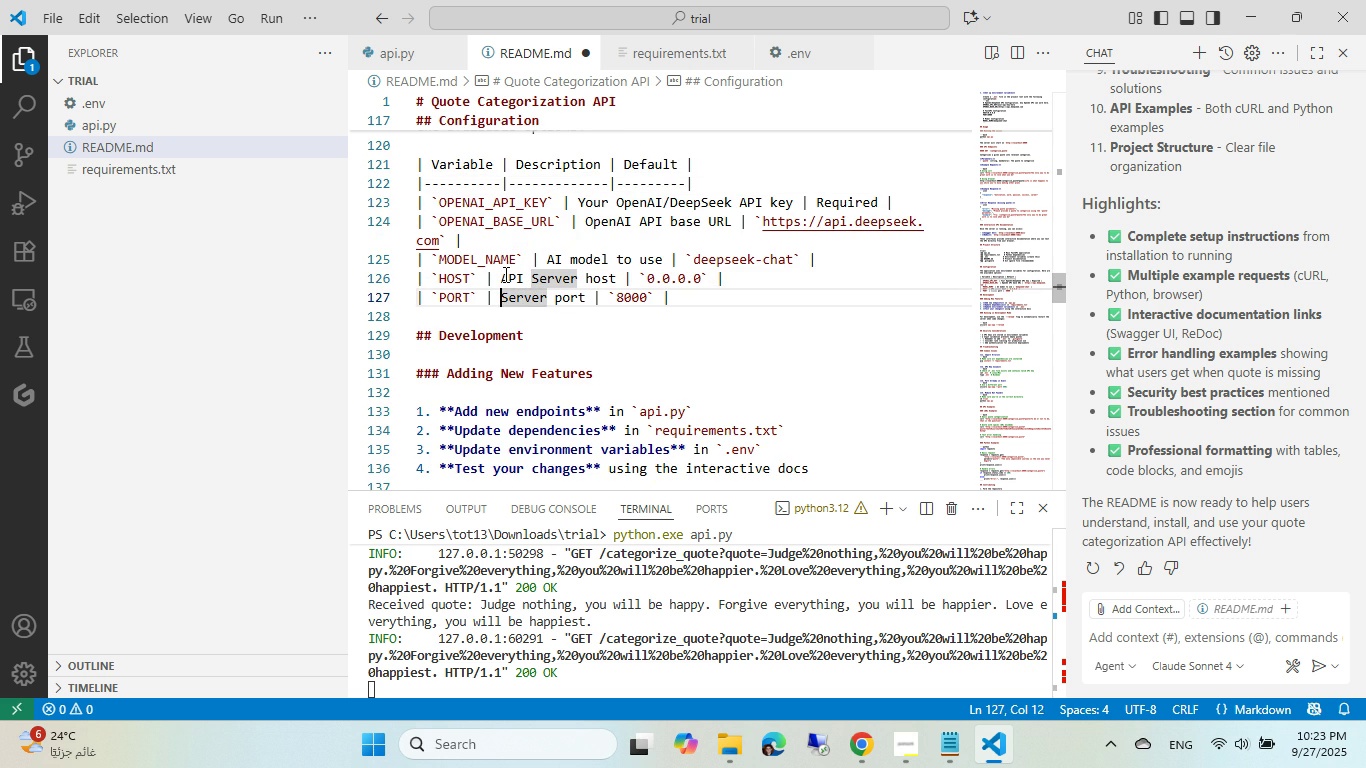 
key(ArrowLeft)